 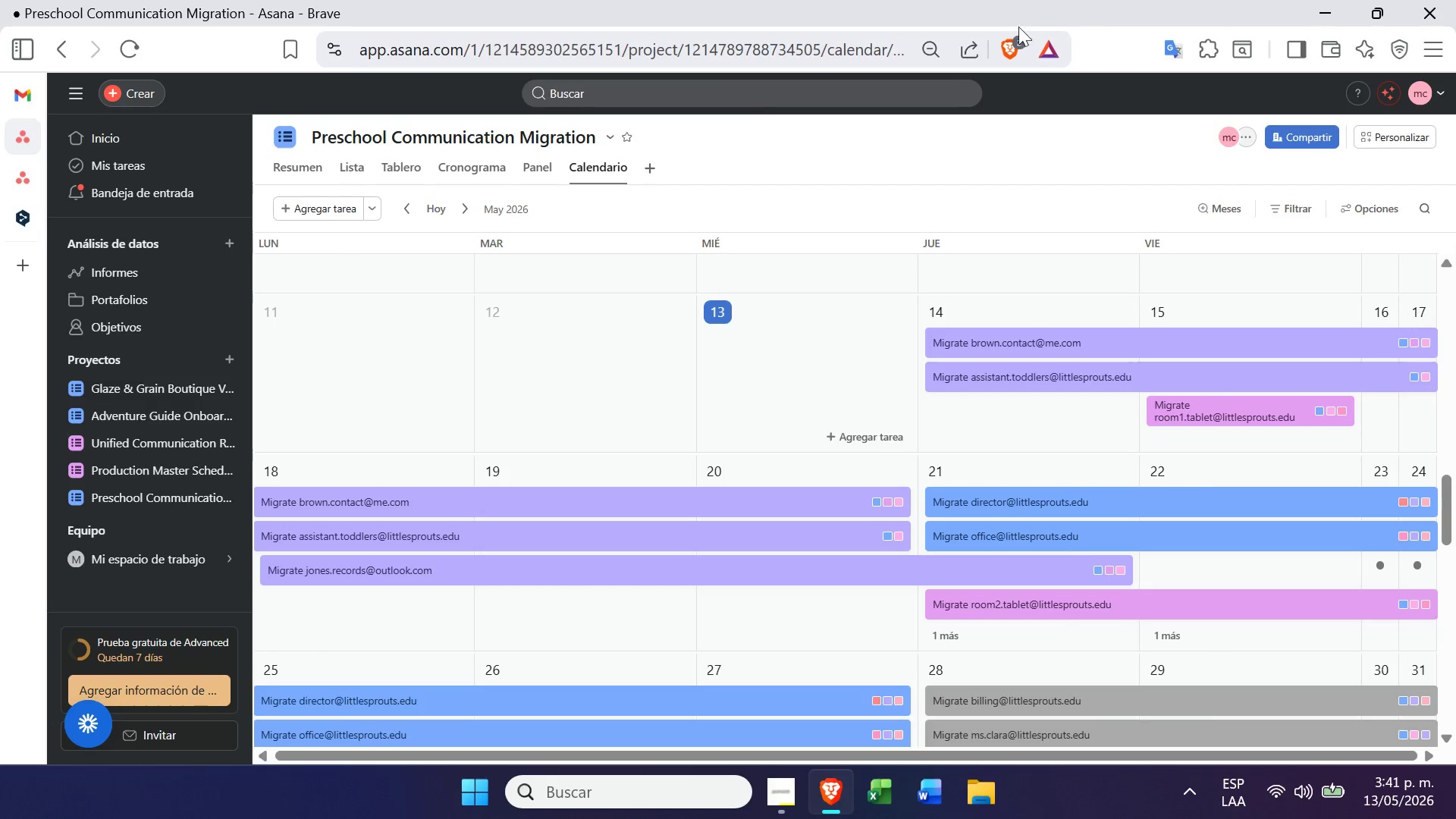 
left_click([356, 175])
 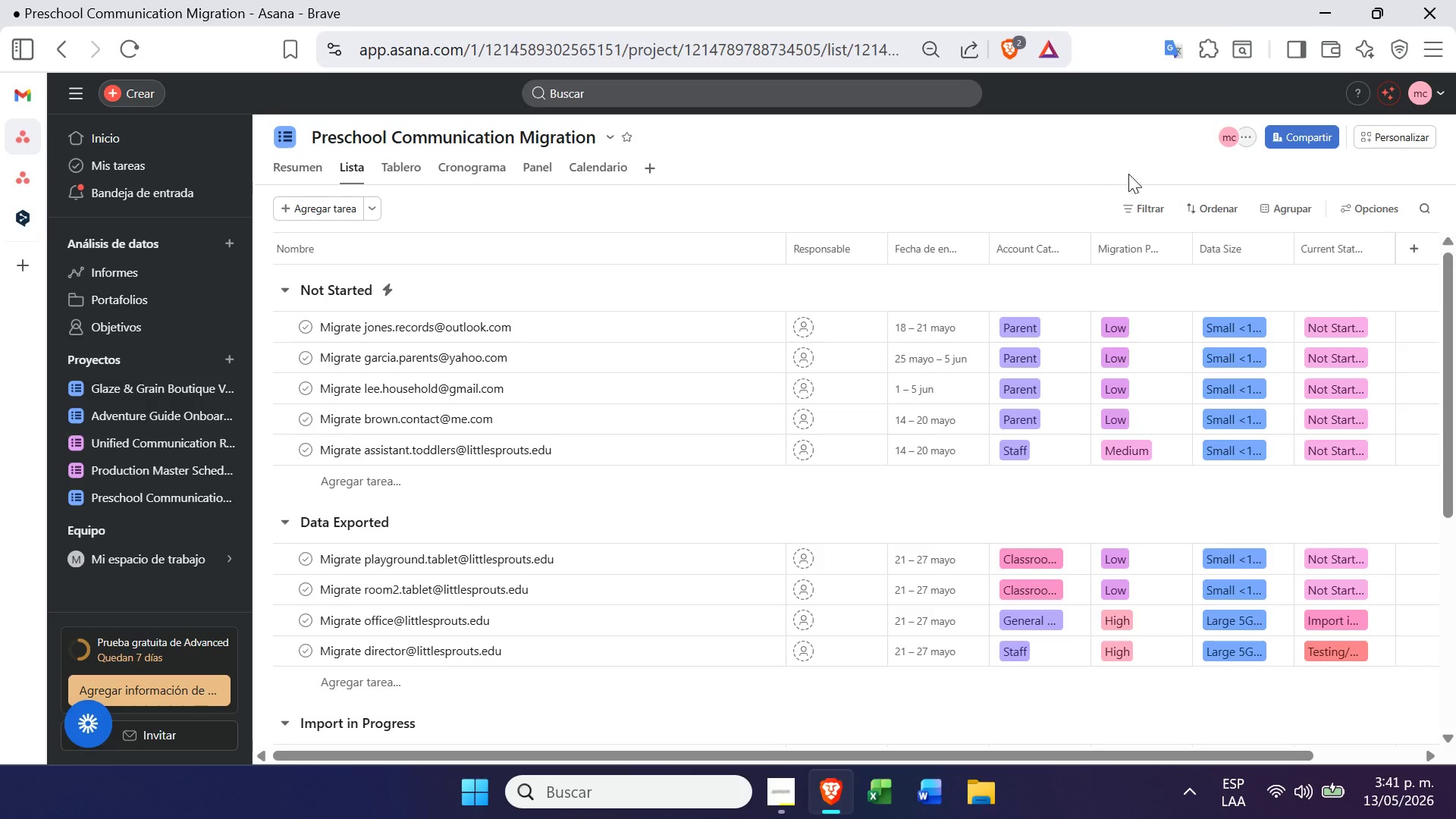 
left_click([1147, 202])
 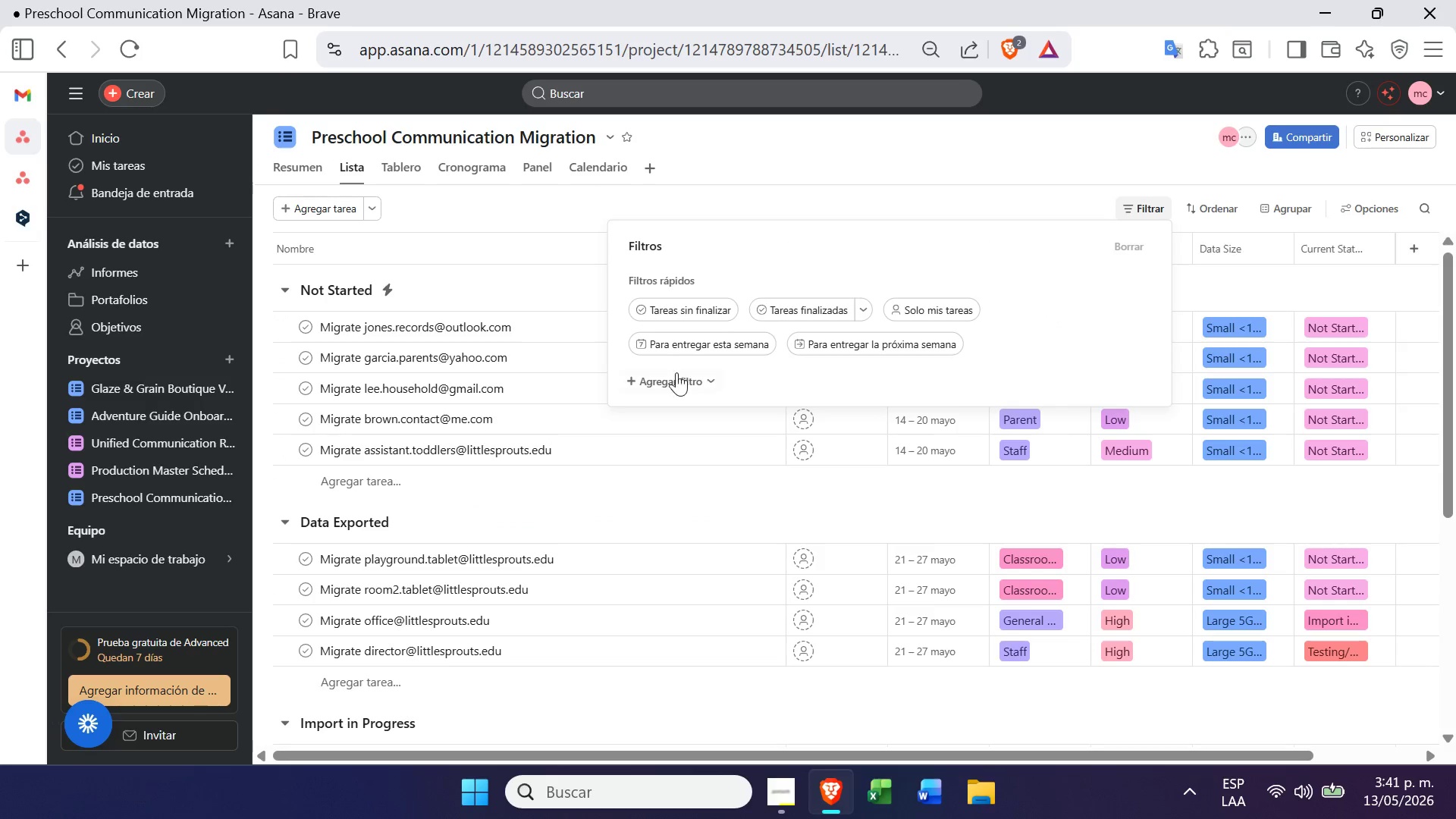 
left_click([673, 373])
 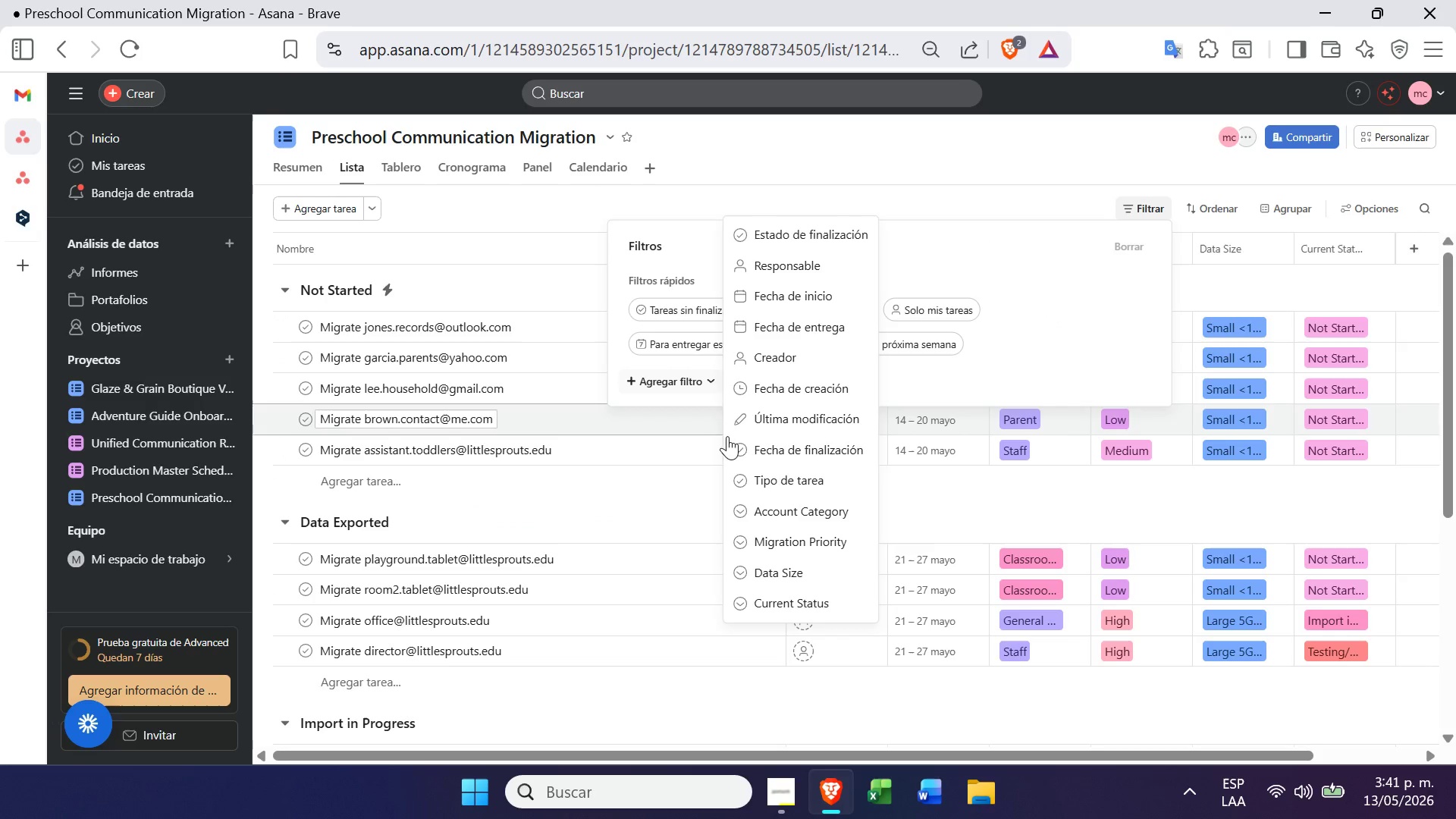 
left_click([762, 505])
 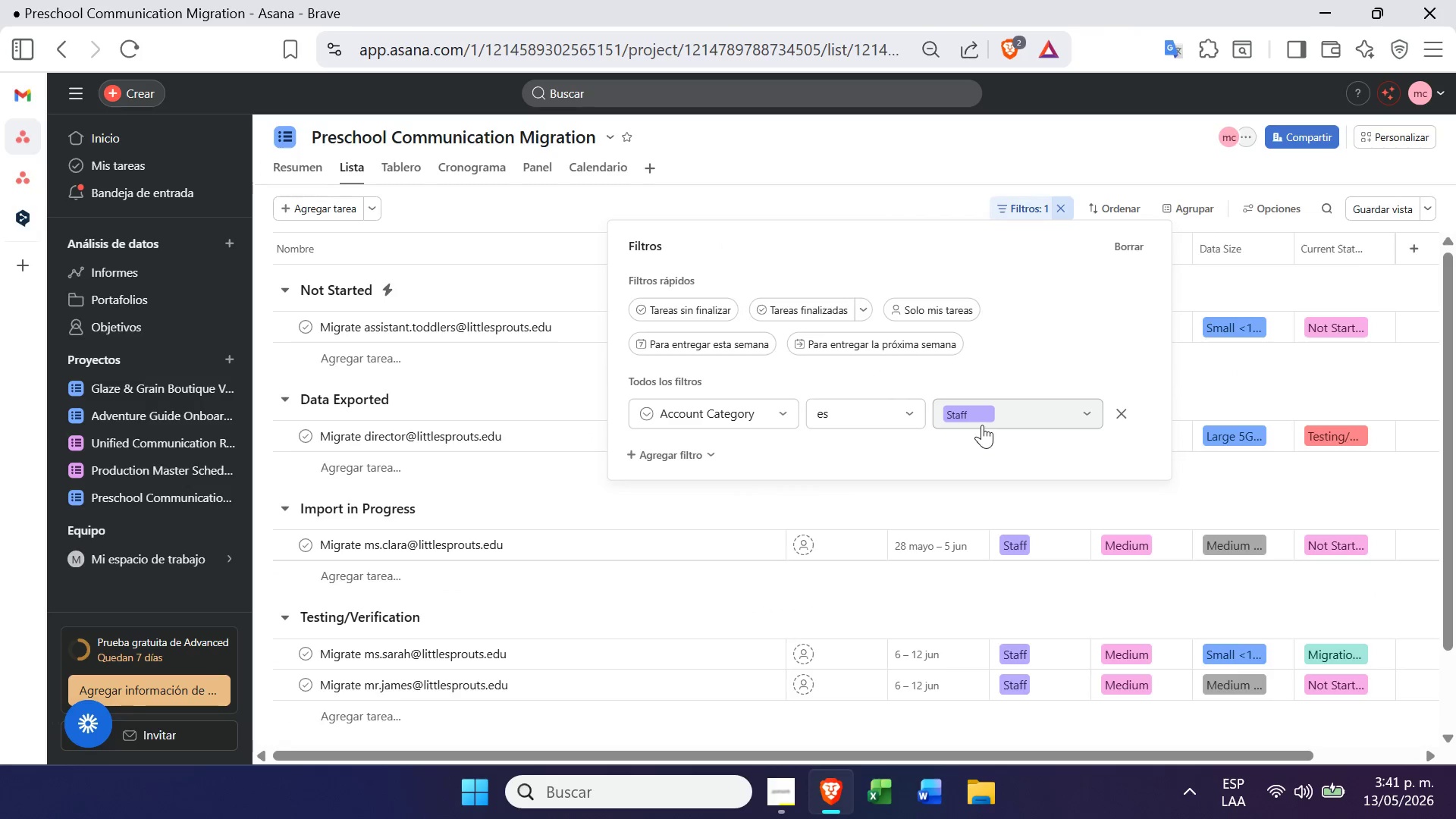 
left_click([1081, 406])
 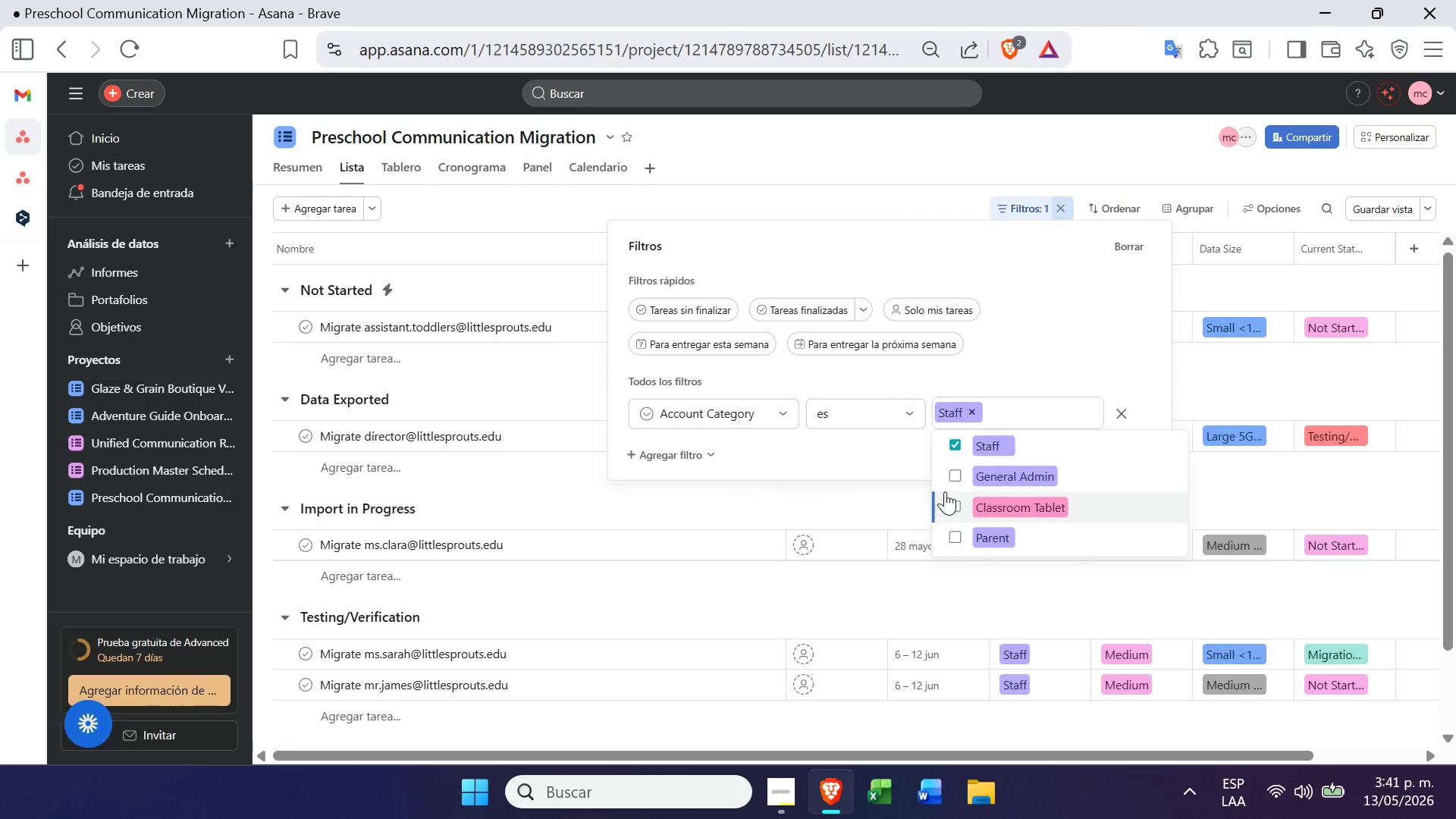 
left_click([959, 481])
 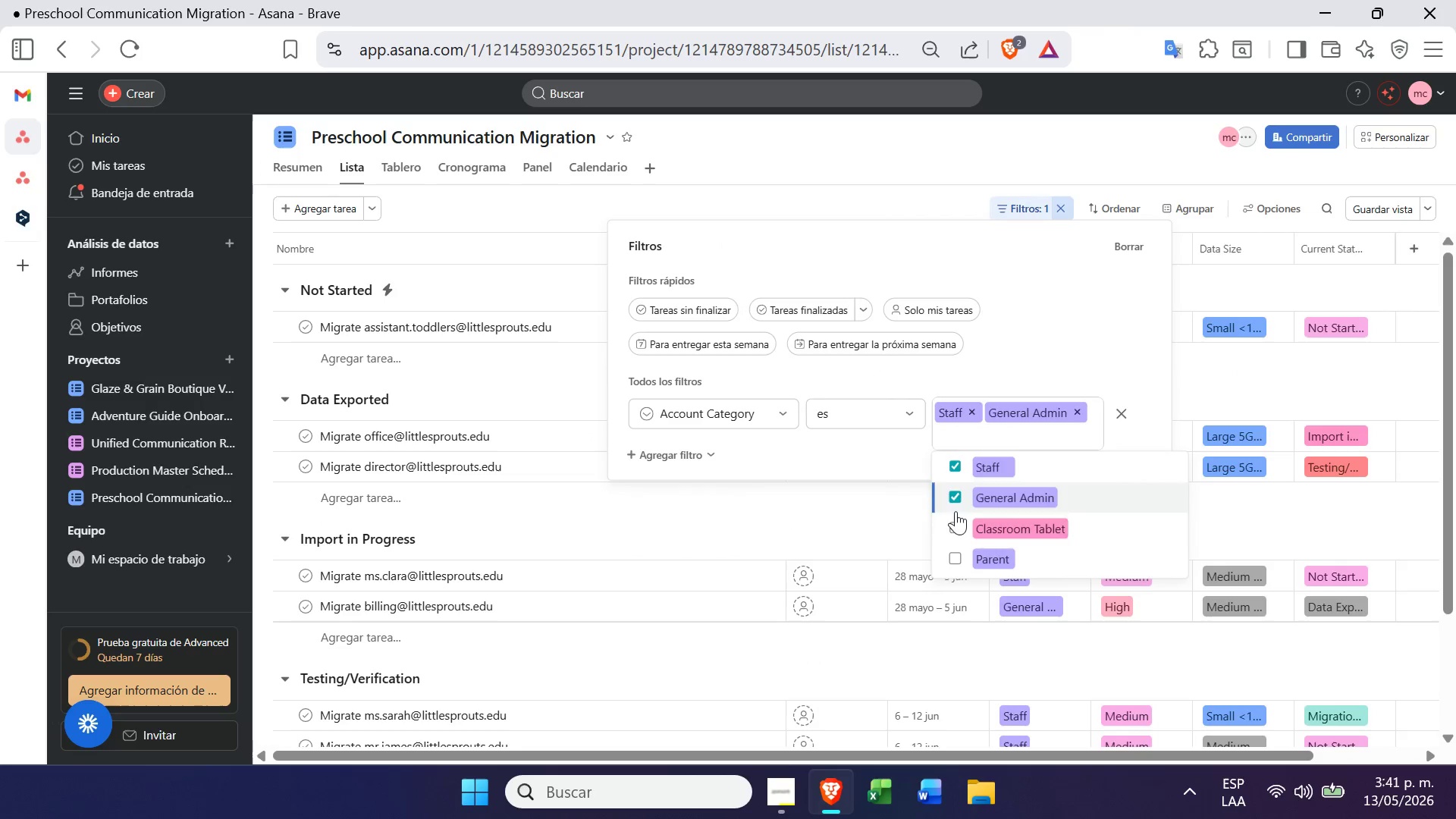 
left_click([956, 518])
 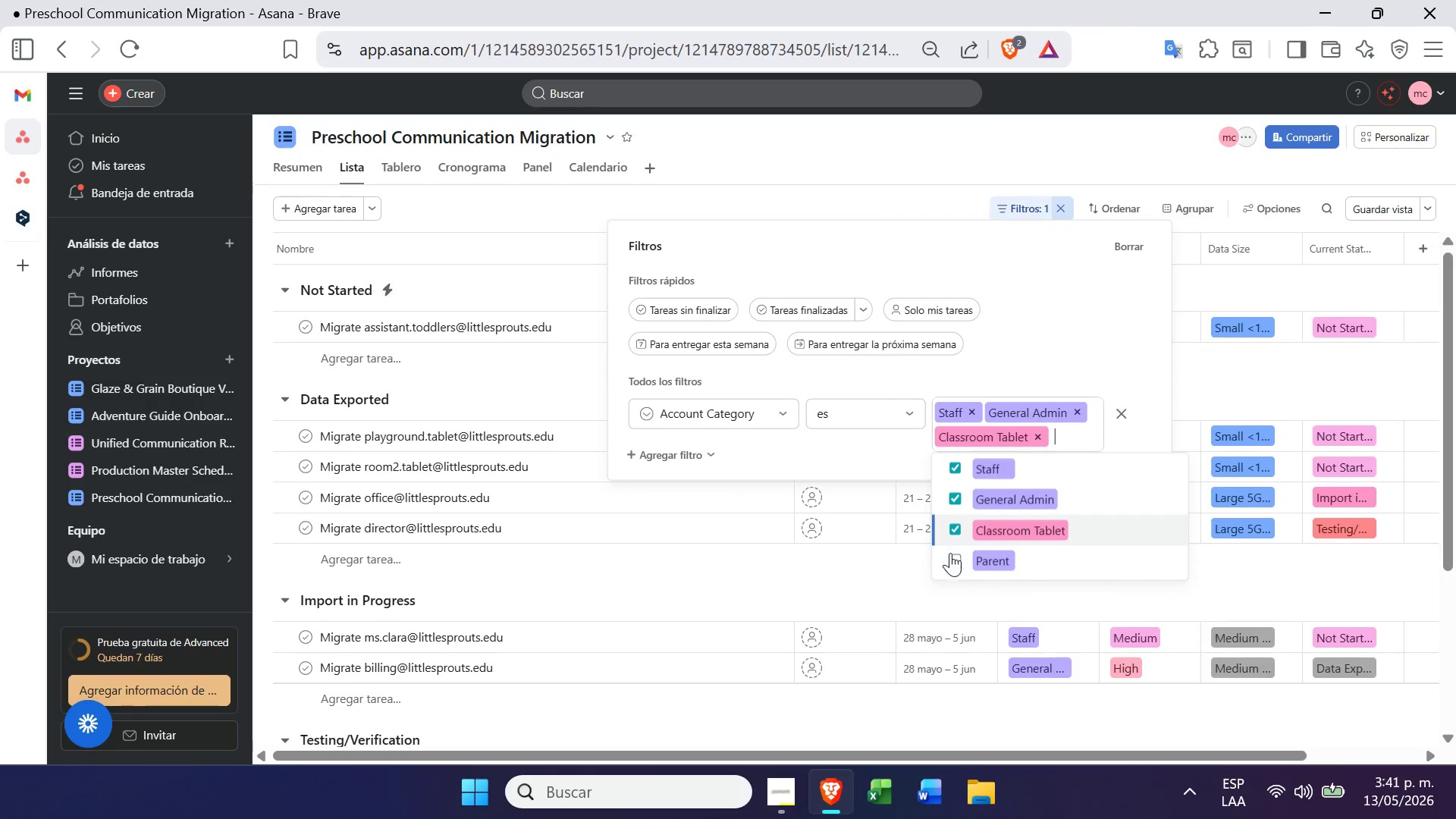 
left_click([952, 560])
 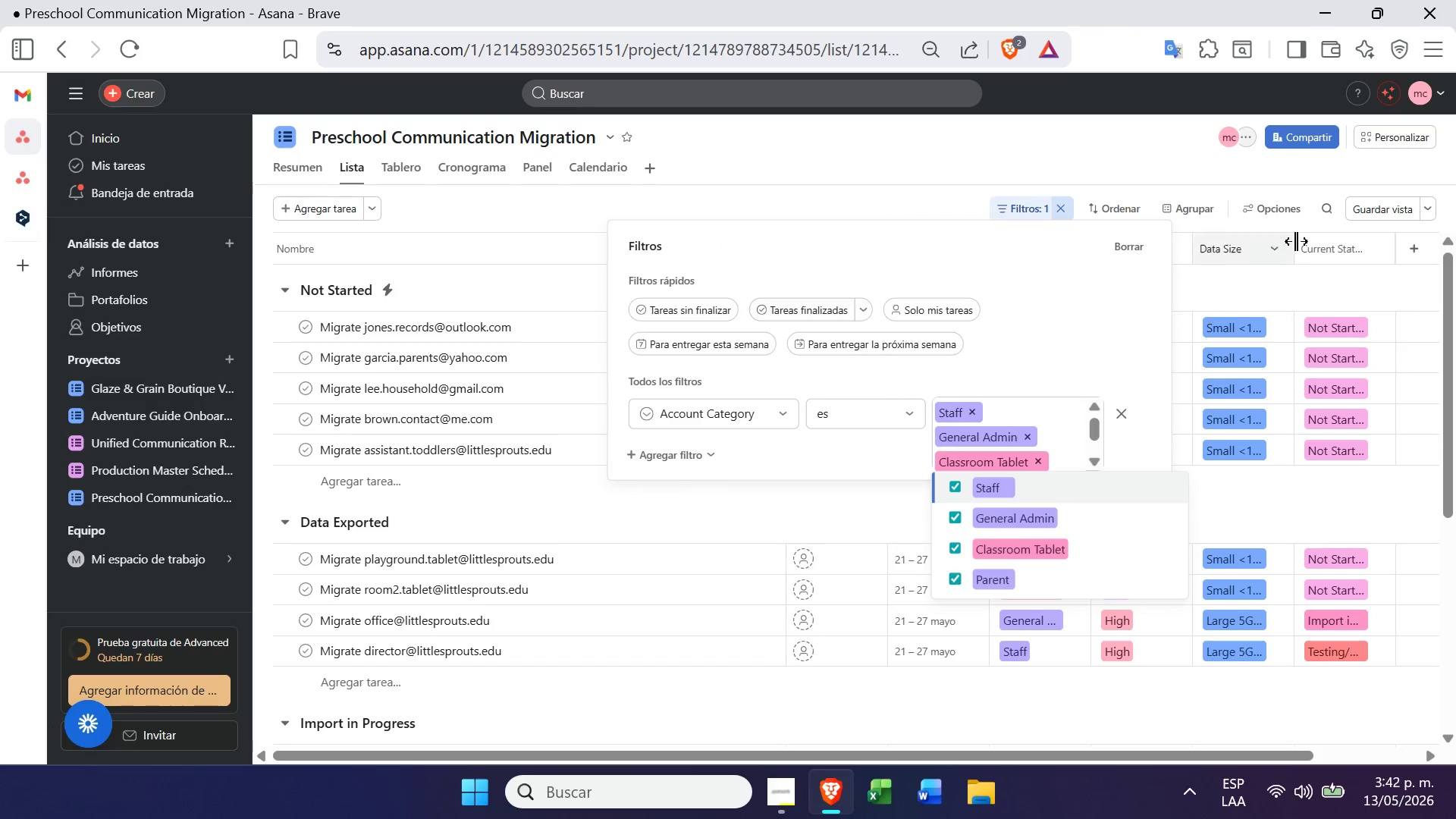 
left_click([1368, 211])
 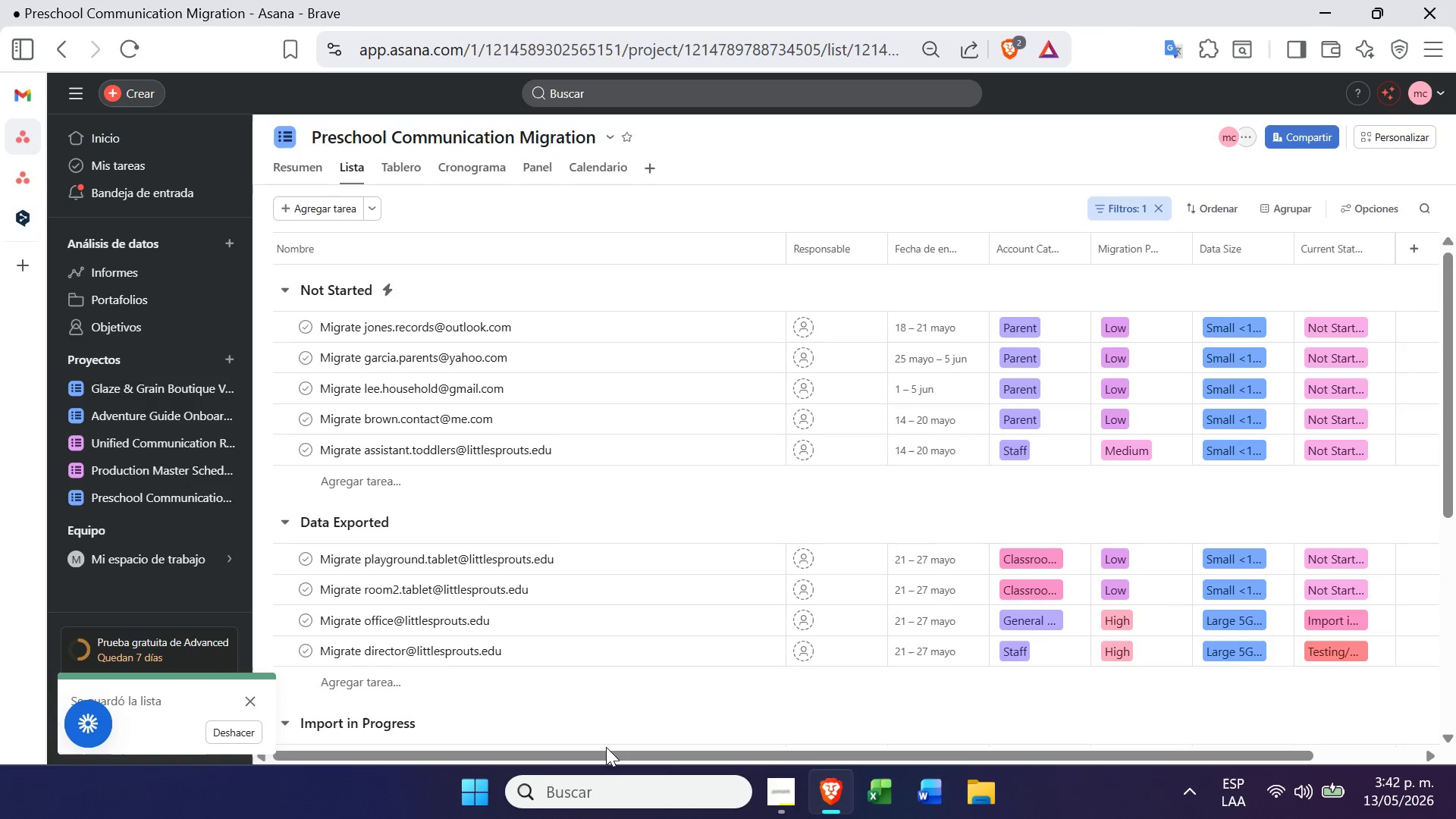 
left_click([795, 799])